 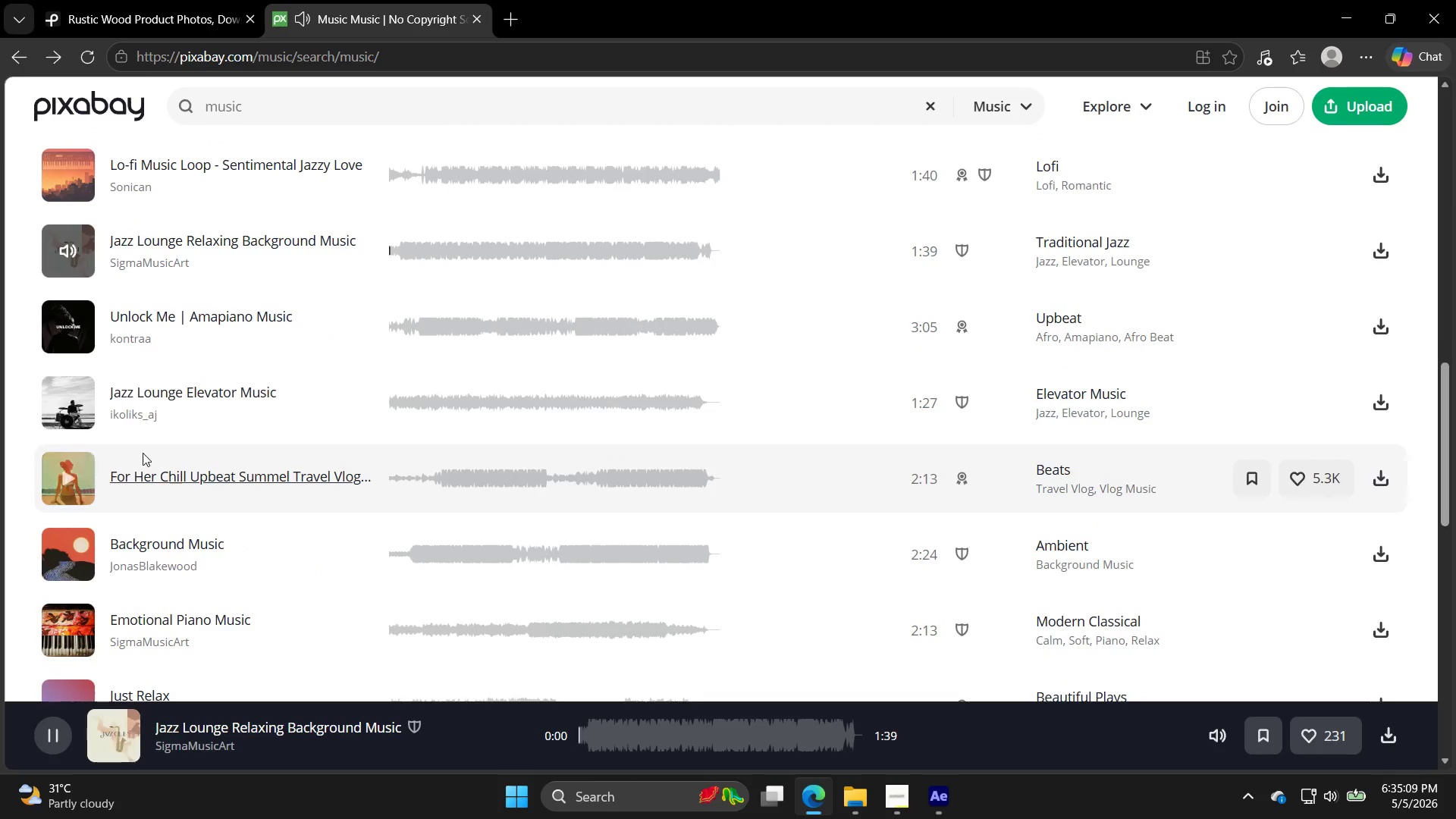 
left_click([75, 462])
 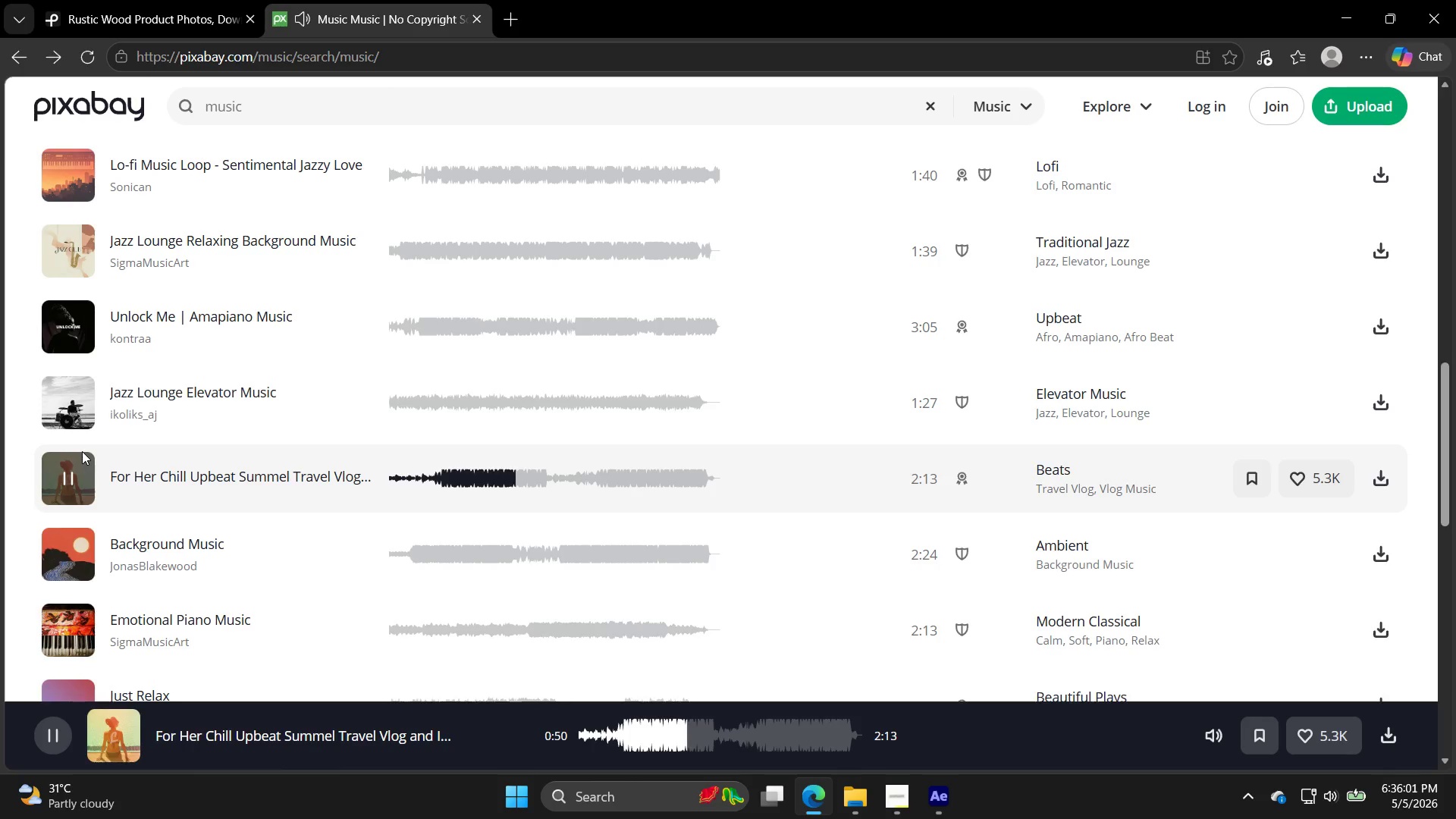 
scroll: coordinate [174, 494], scroll_direction: down, amount: 3.0
 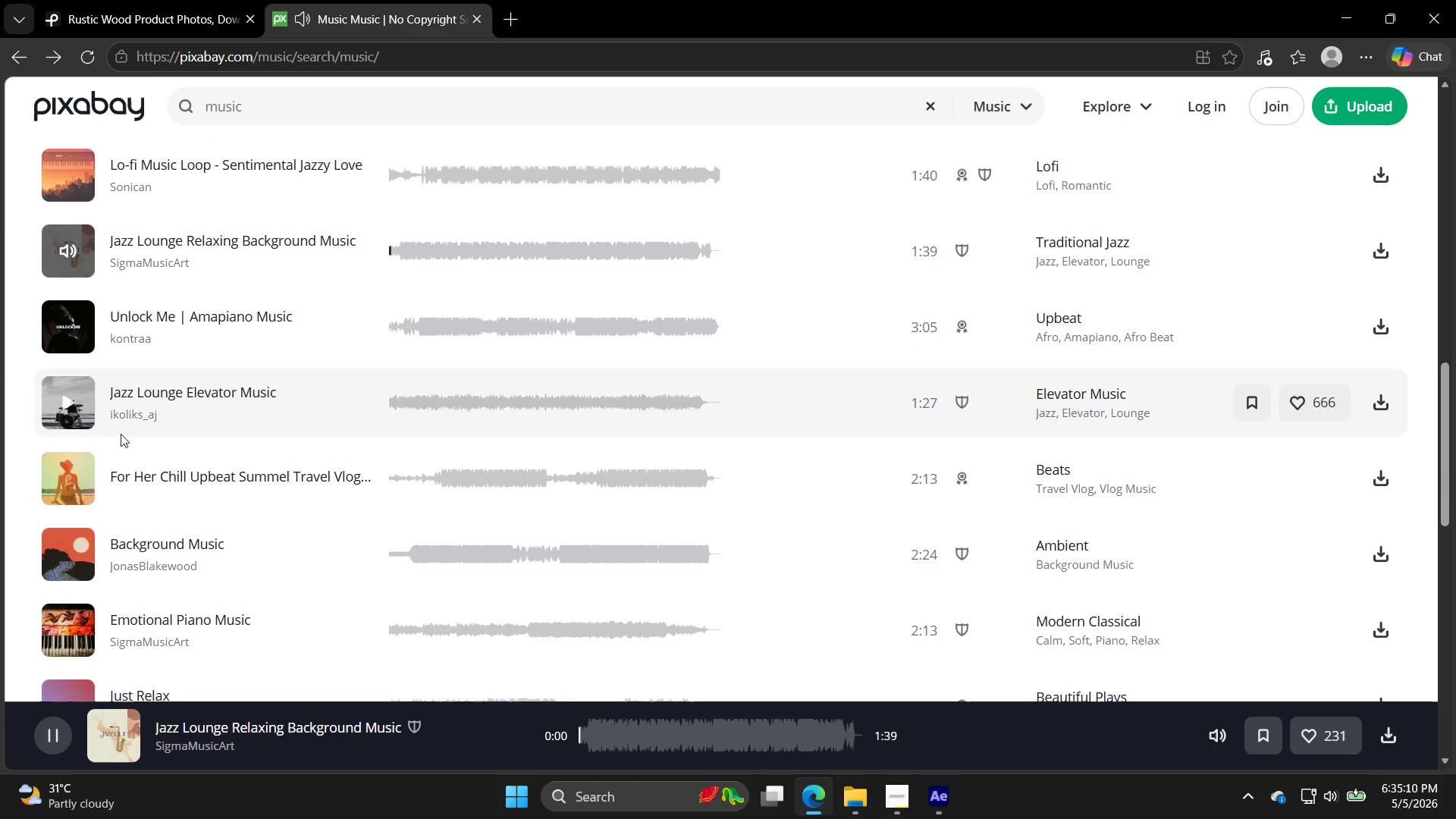 
wait(53.96)
 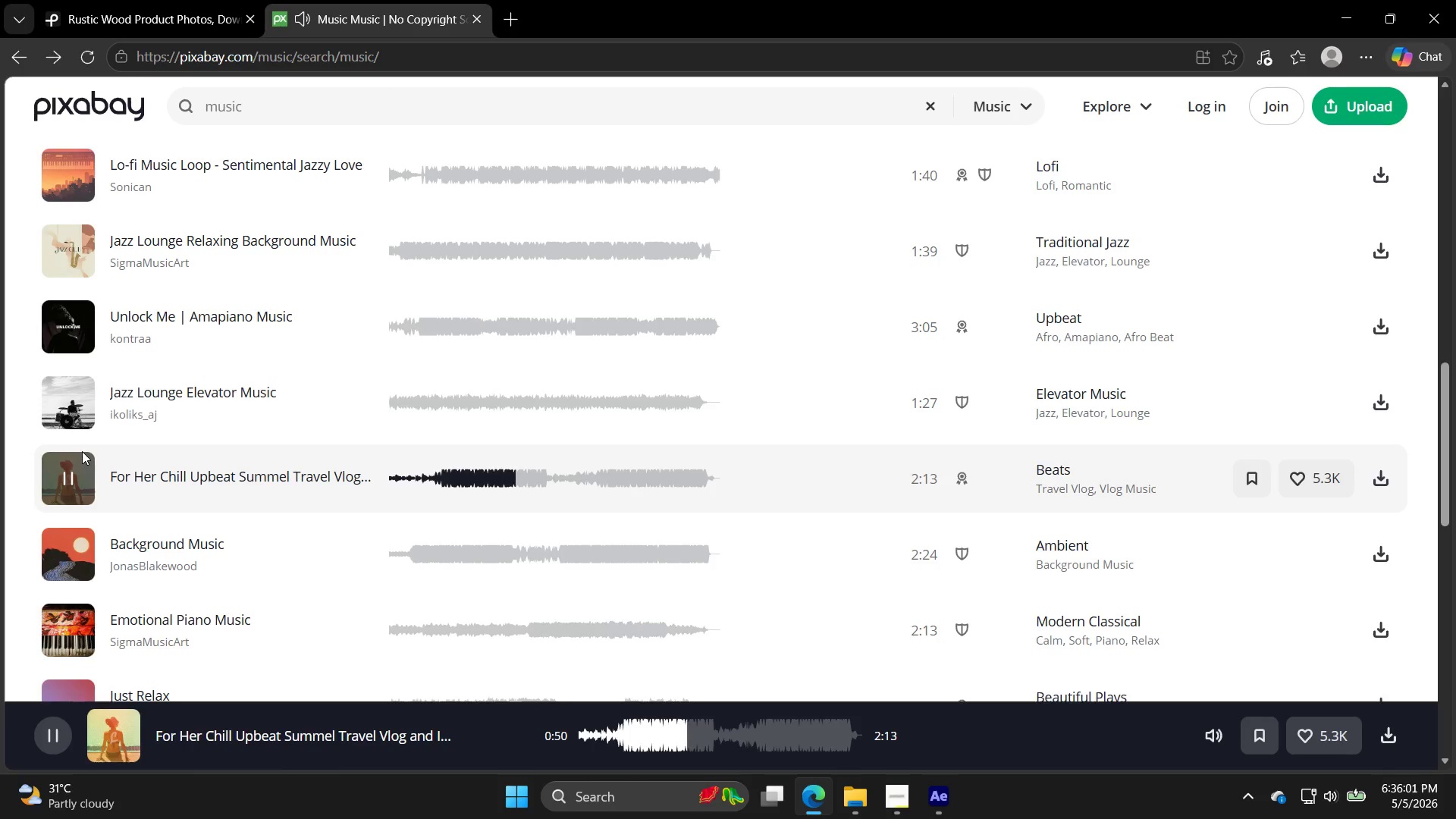 
left_click([86, 261])
 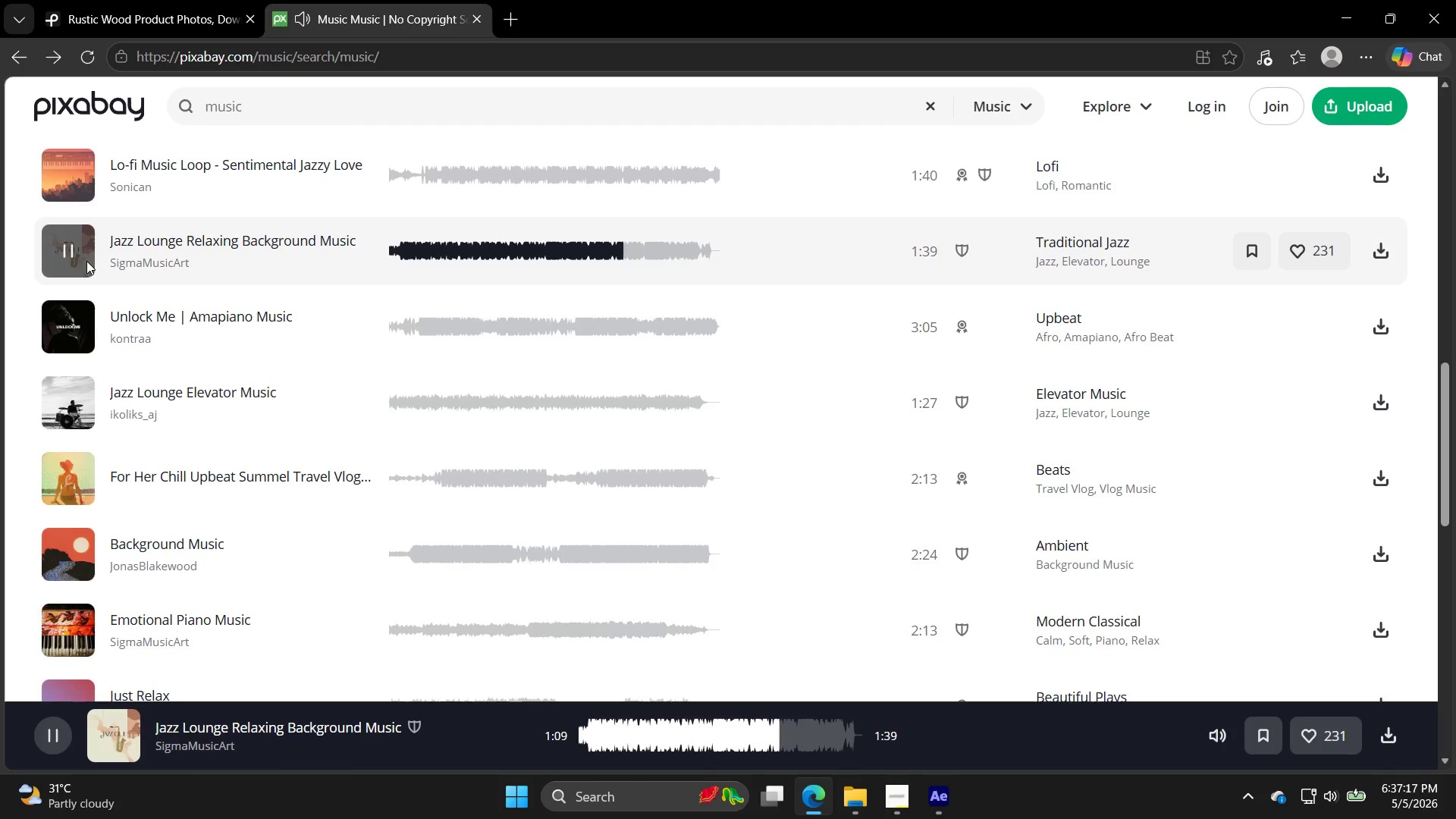 
wait(75.81)
 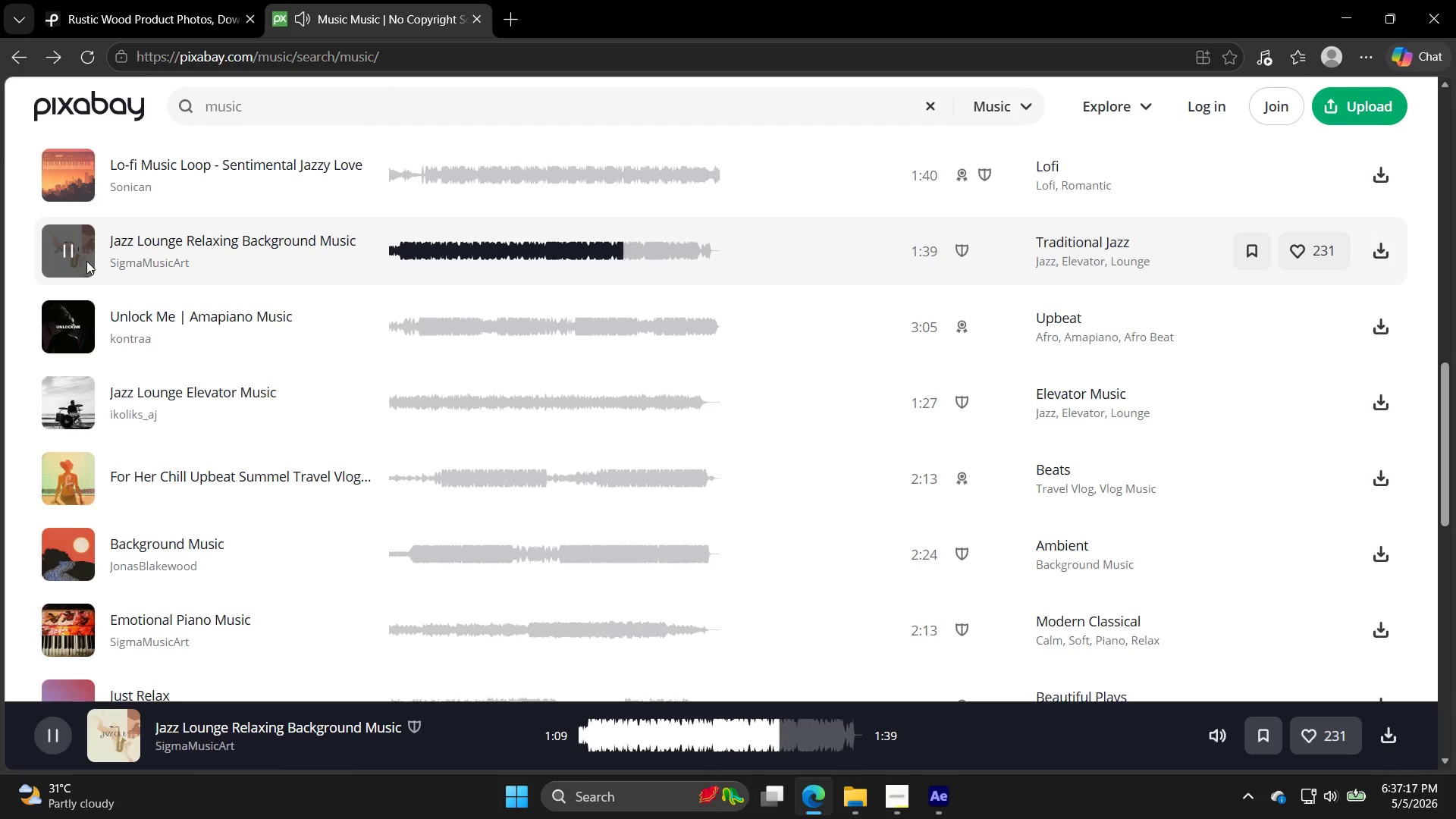 
left_click([897, 799])